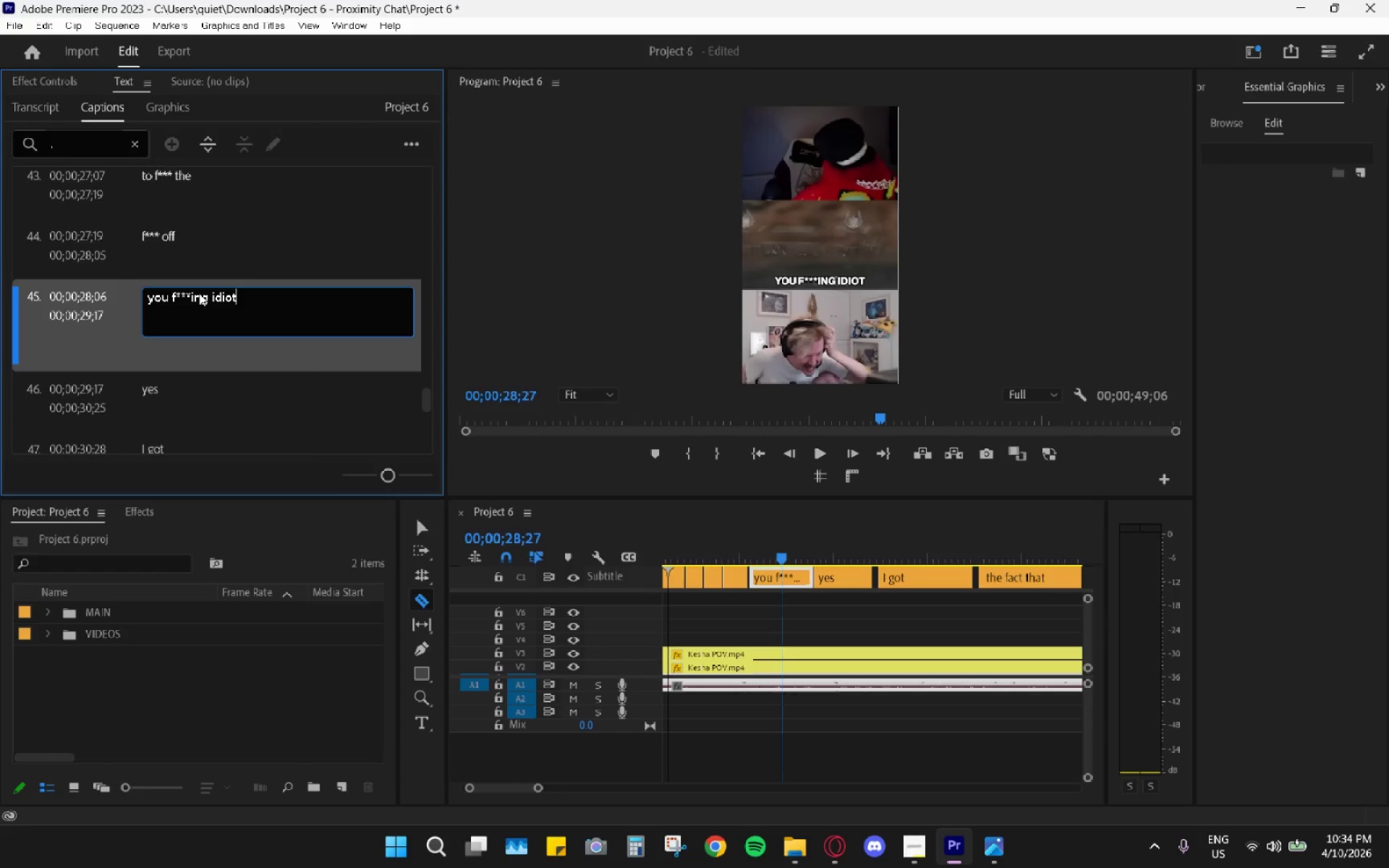 
key(Space)
 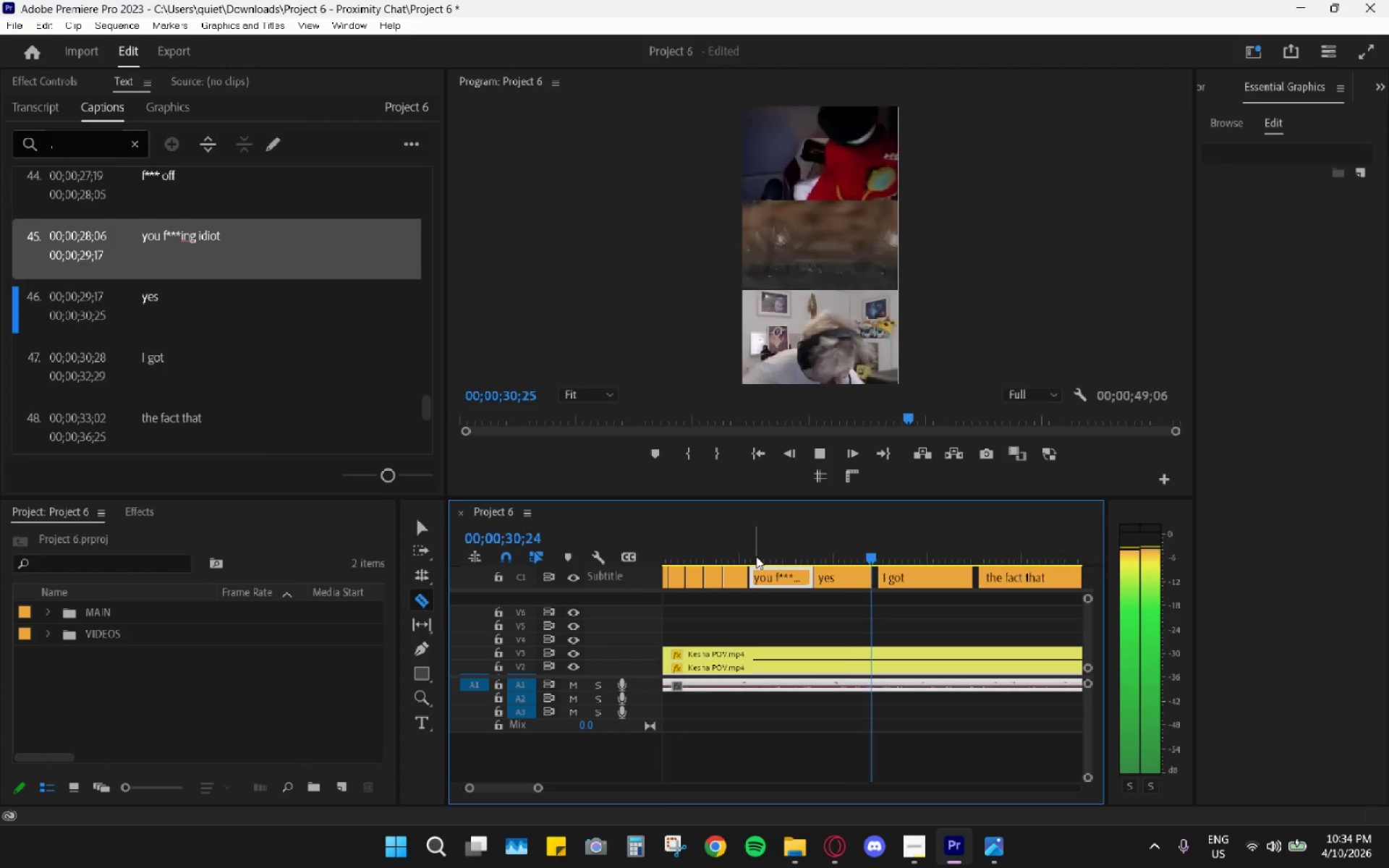 
key(Space)
 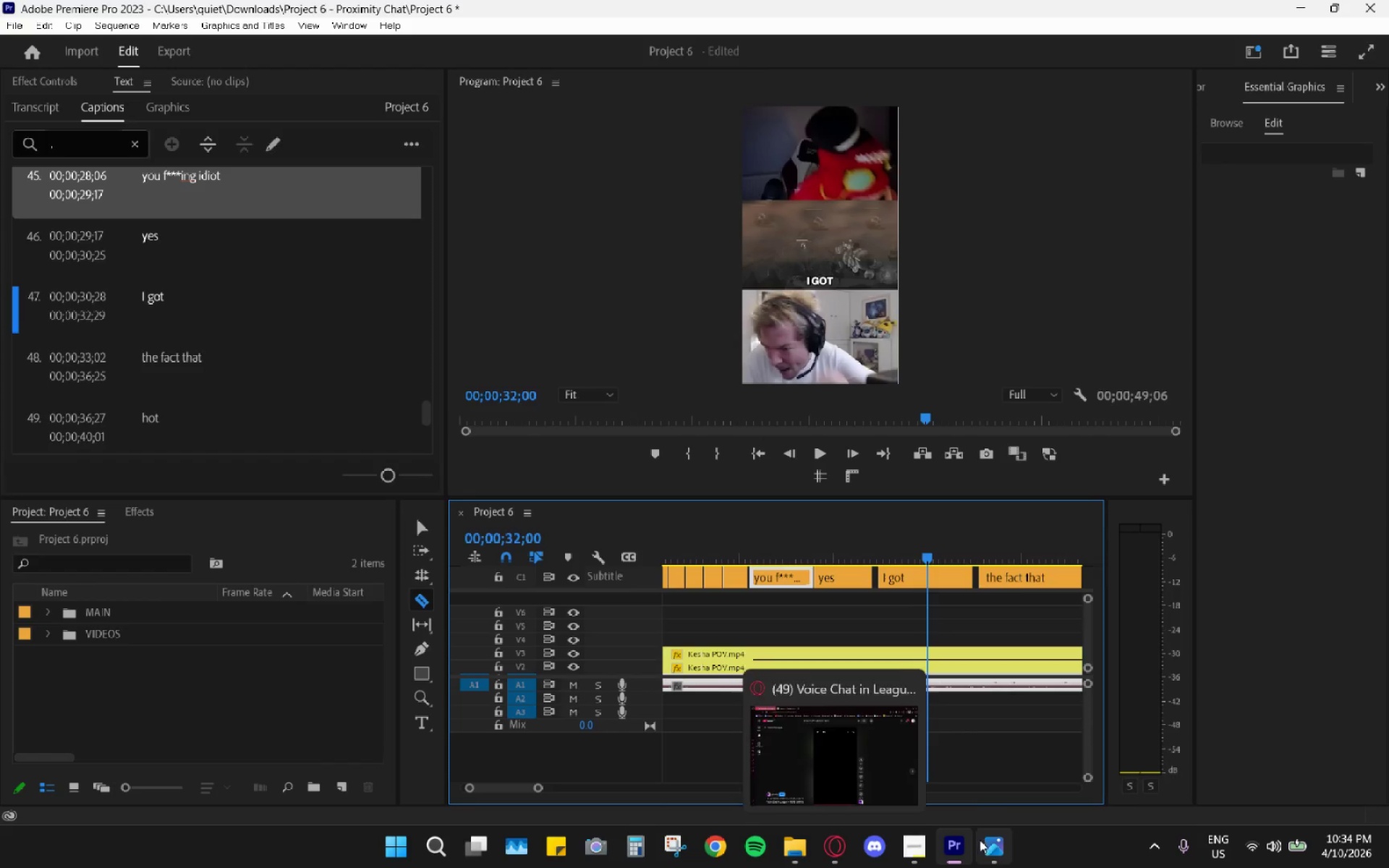 
left_click([988, 843])
 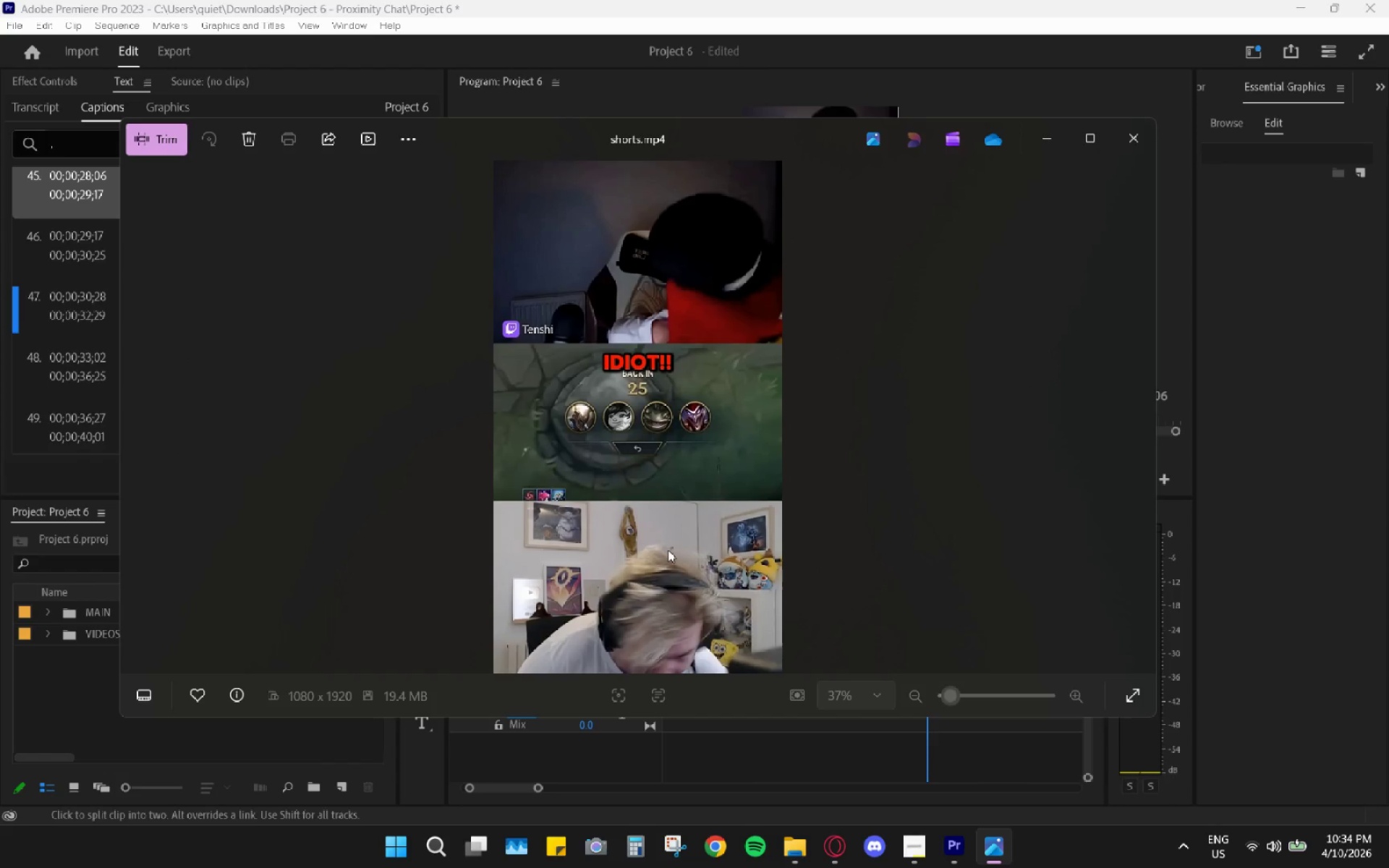 
key(Space)
 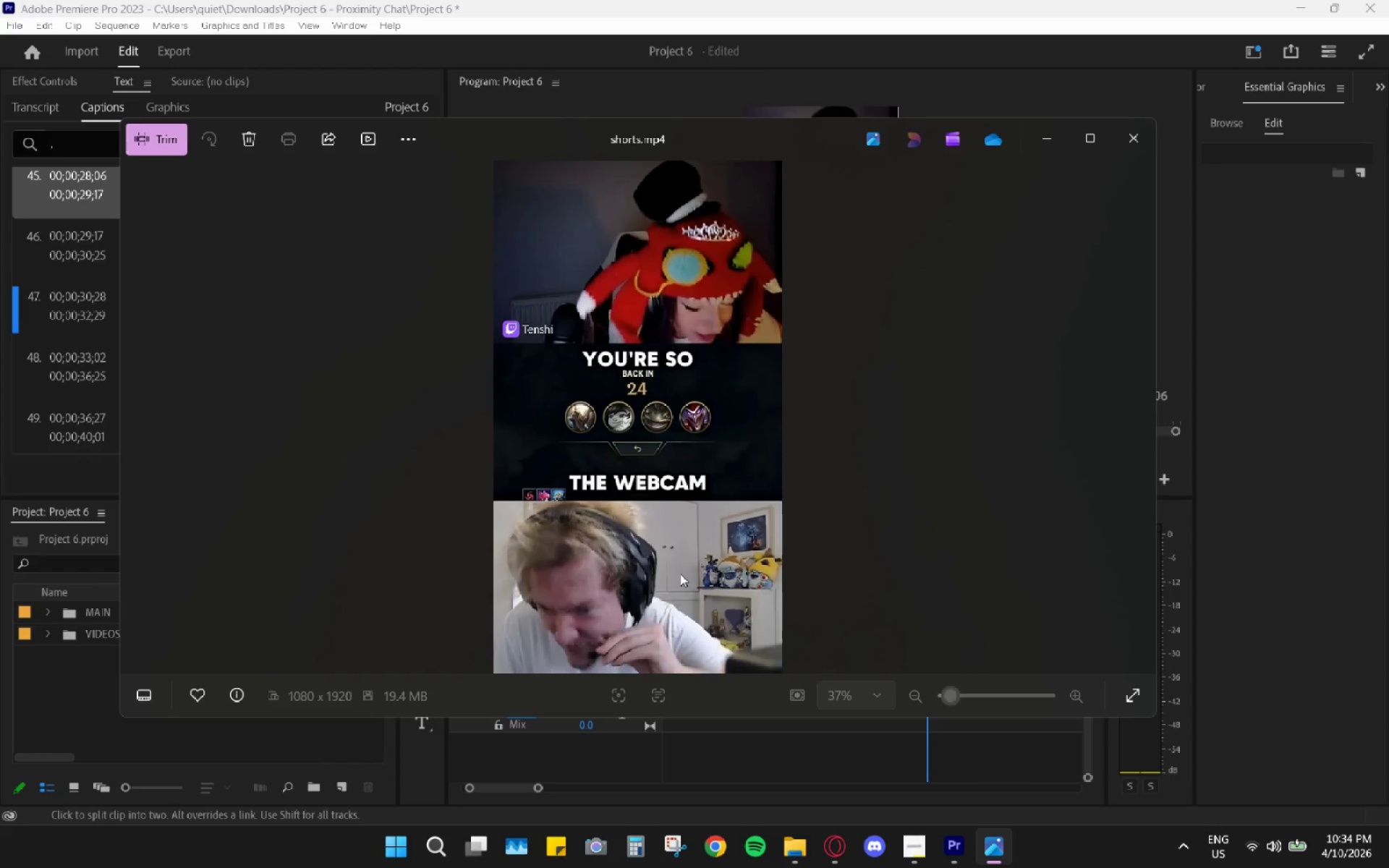 
key(Space)
 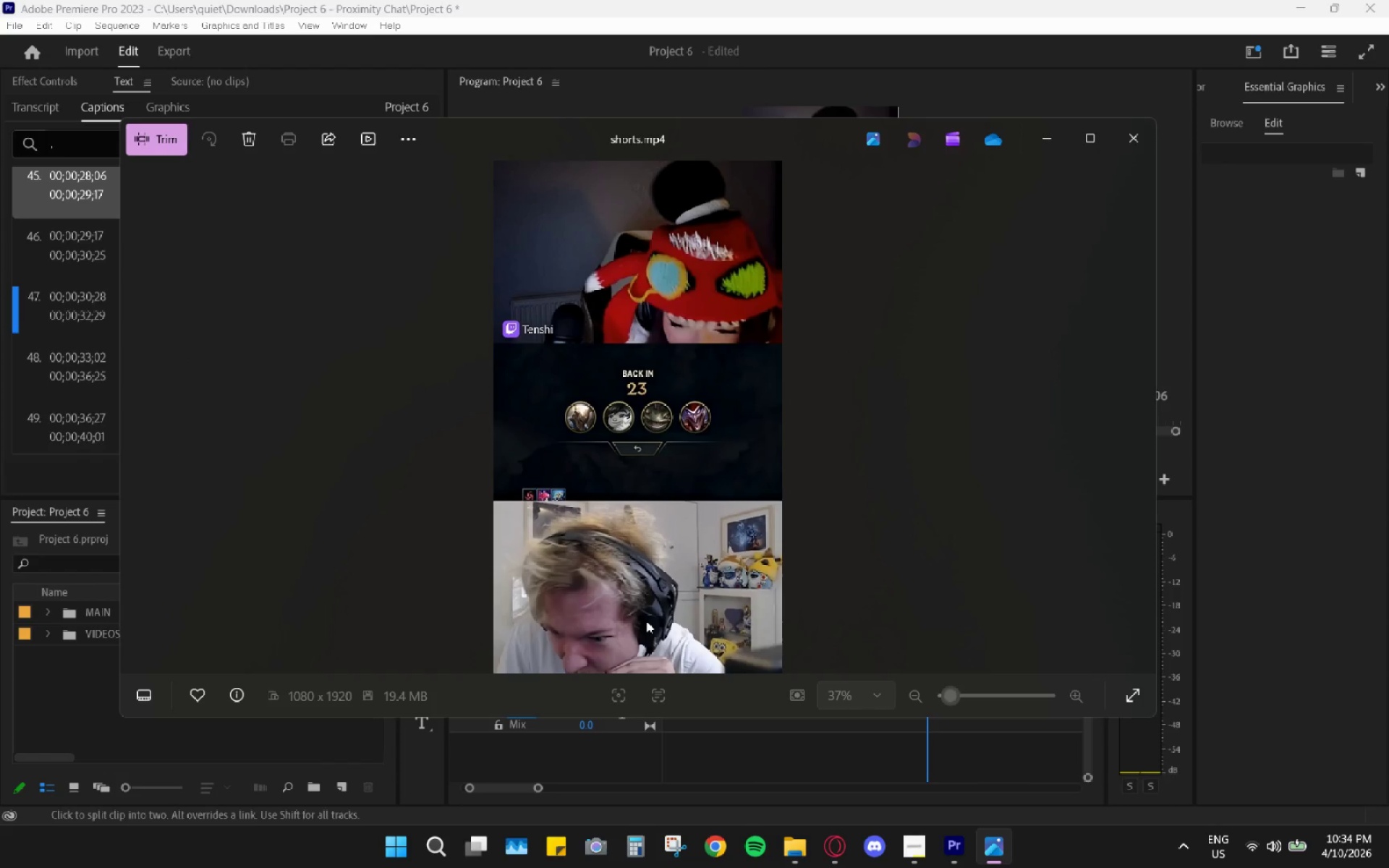 
left_click([606, 618])
 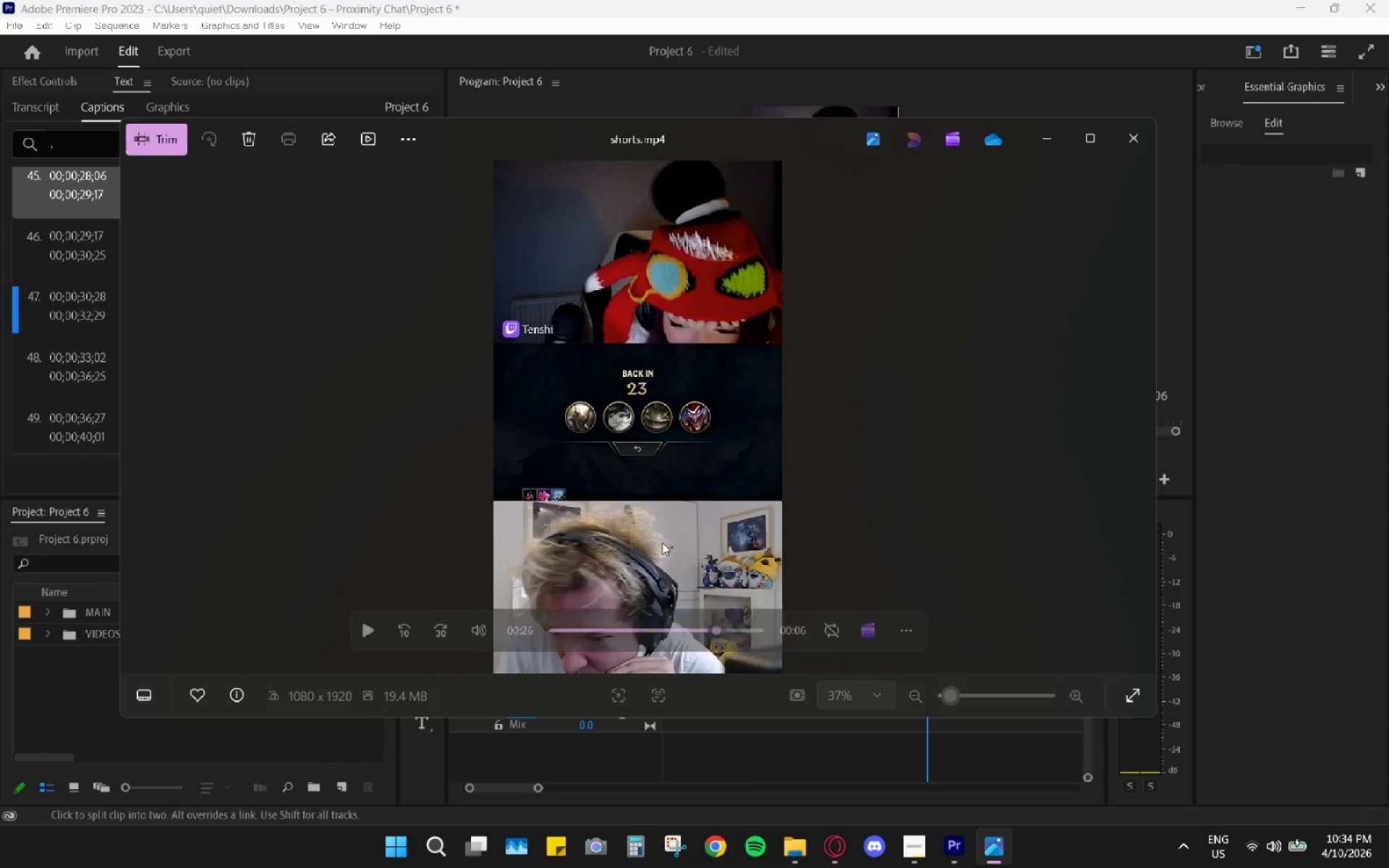 
left_click_drag(start_coordinate=[679, 512], to_coordinate=[681, 519])
 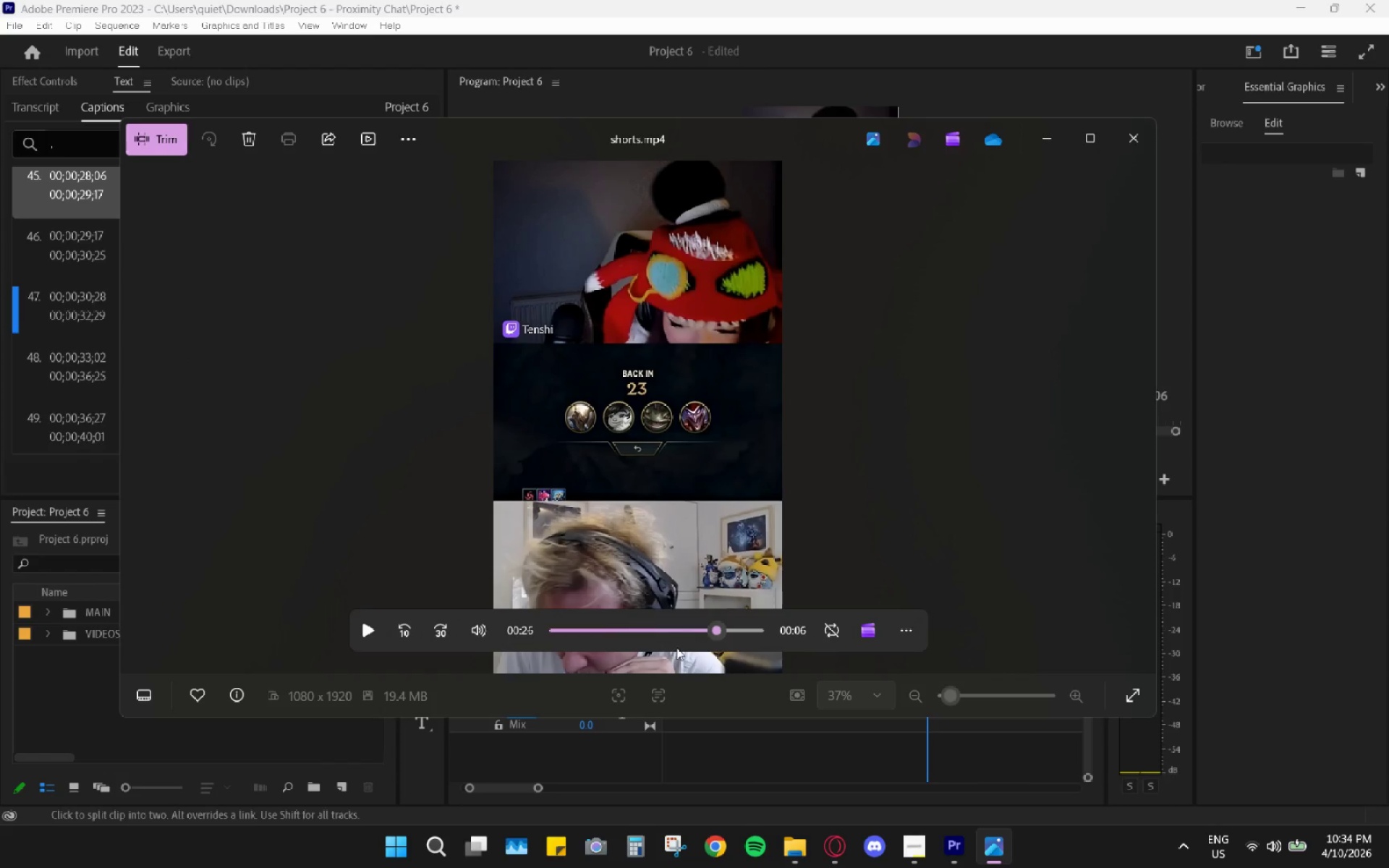 
left_click_drag(start_coordinate=[691, 641], to_coordinate=[702, 626])
 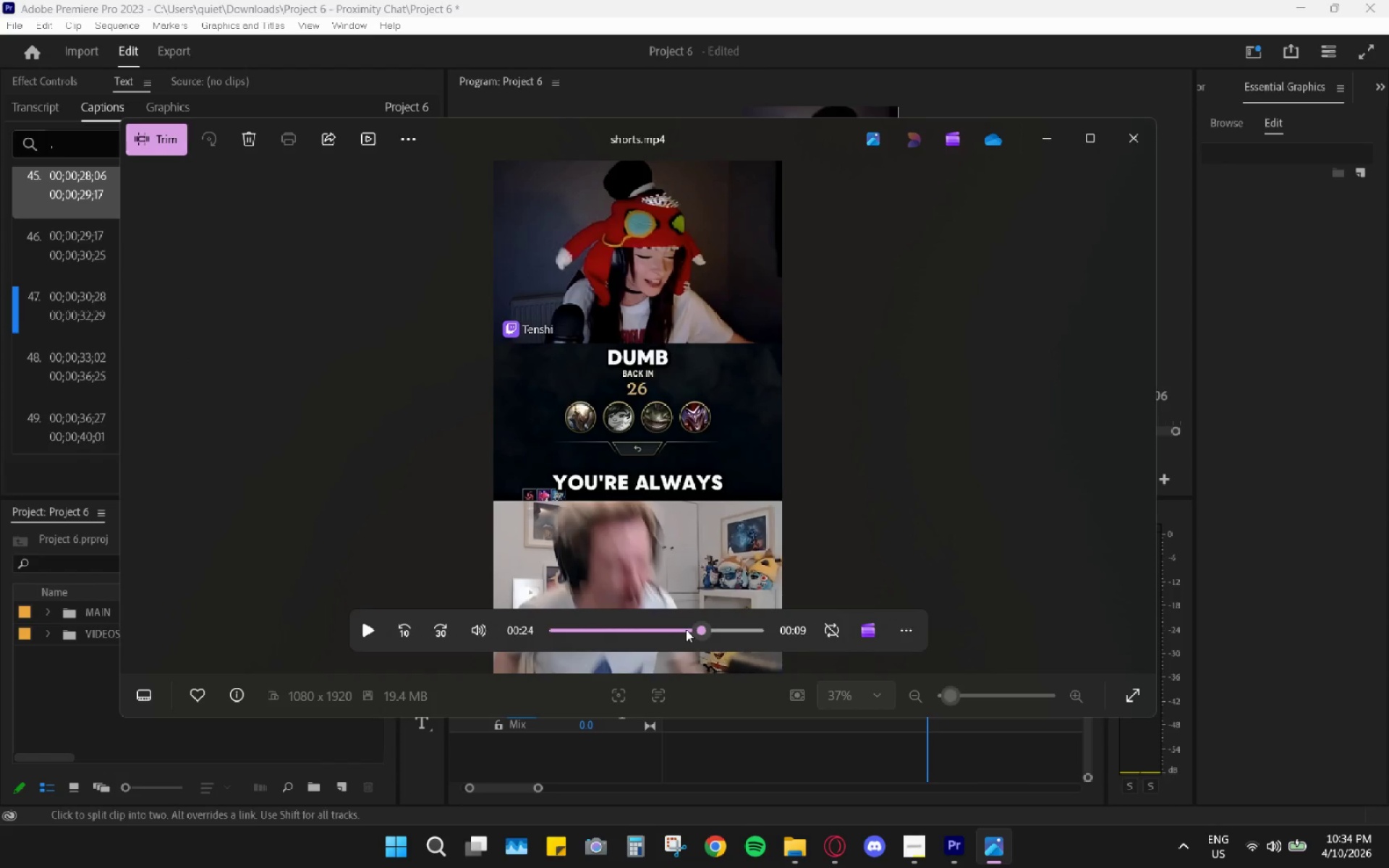 
left_click([686, 629])
 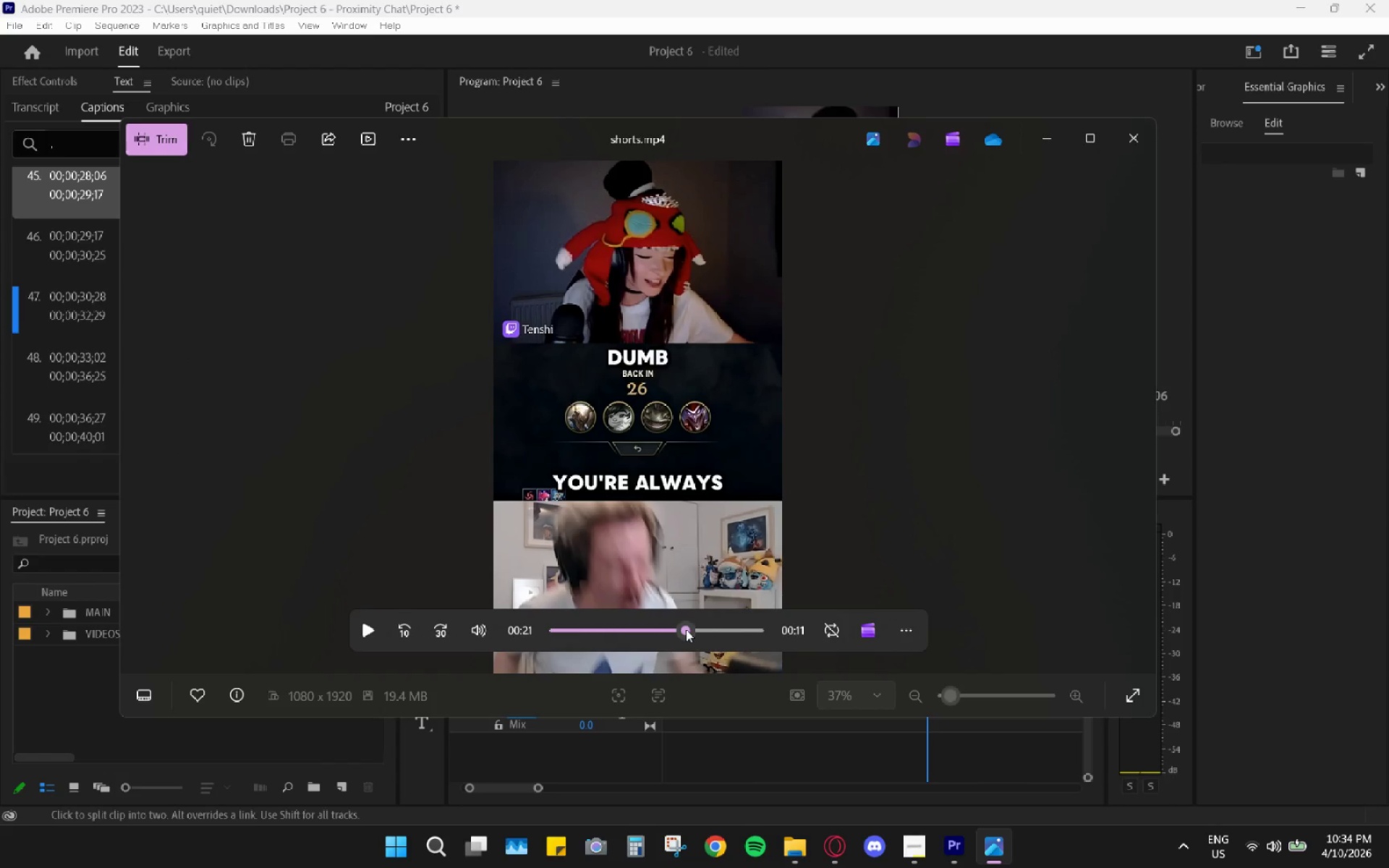 
key(Space)
 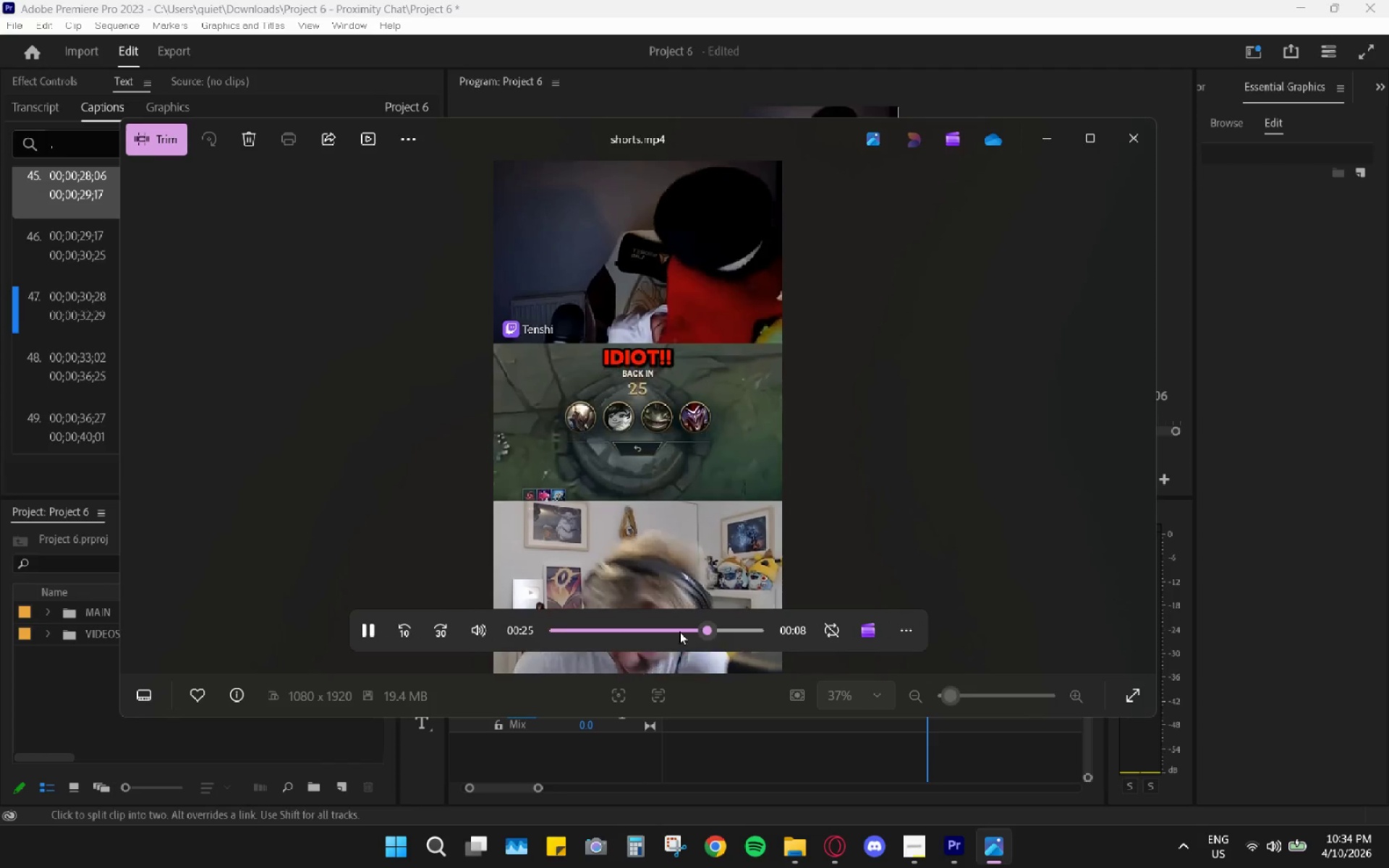 
wait(5.3)
 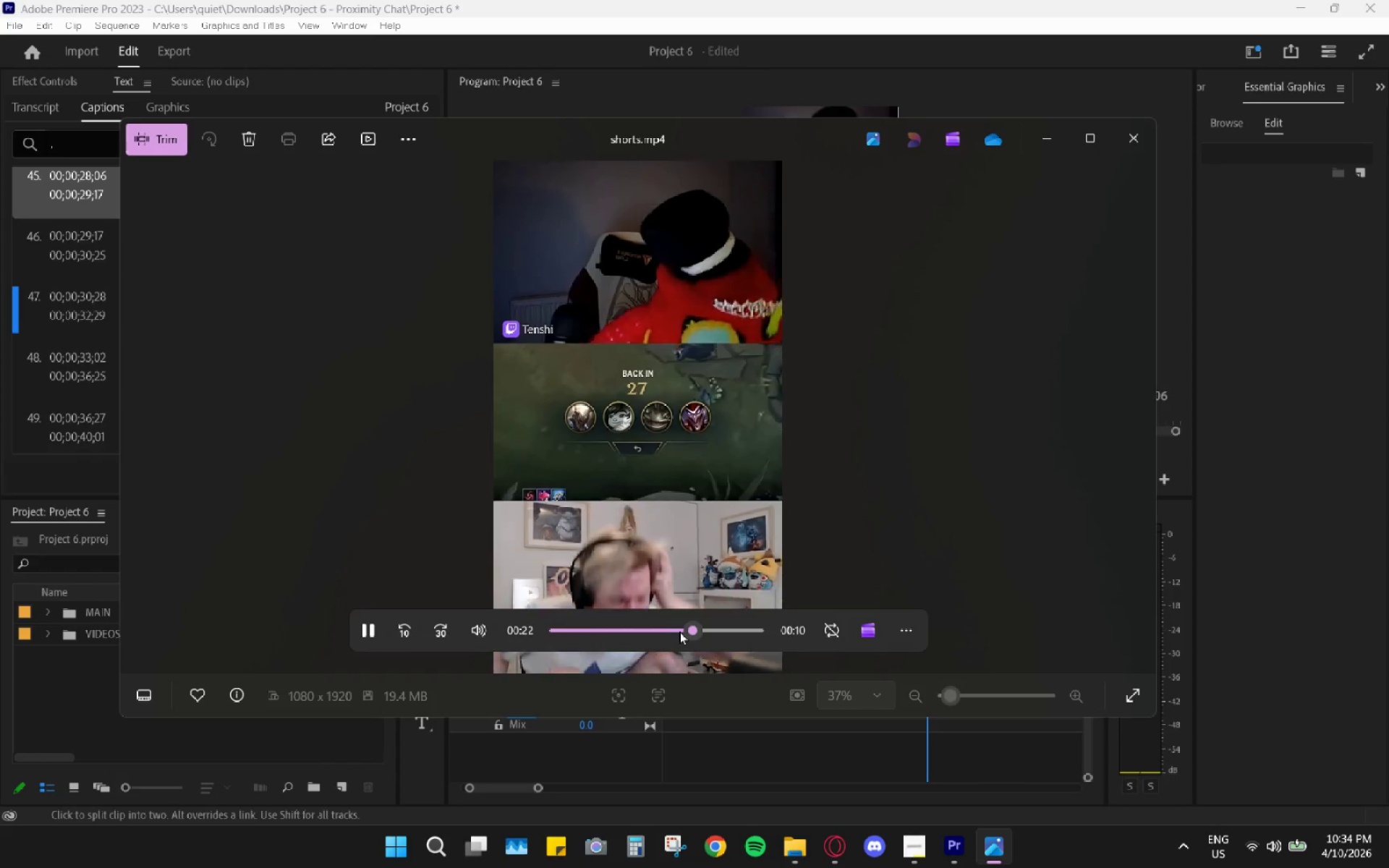 
key(Space)
 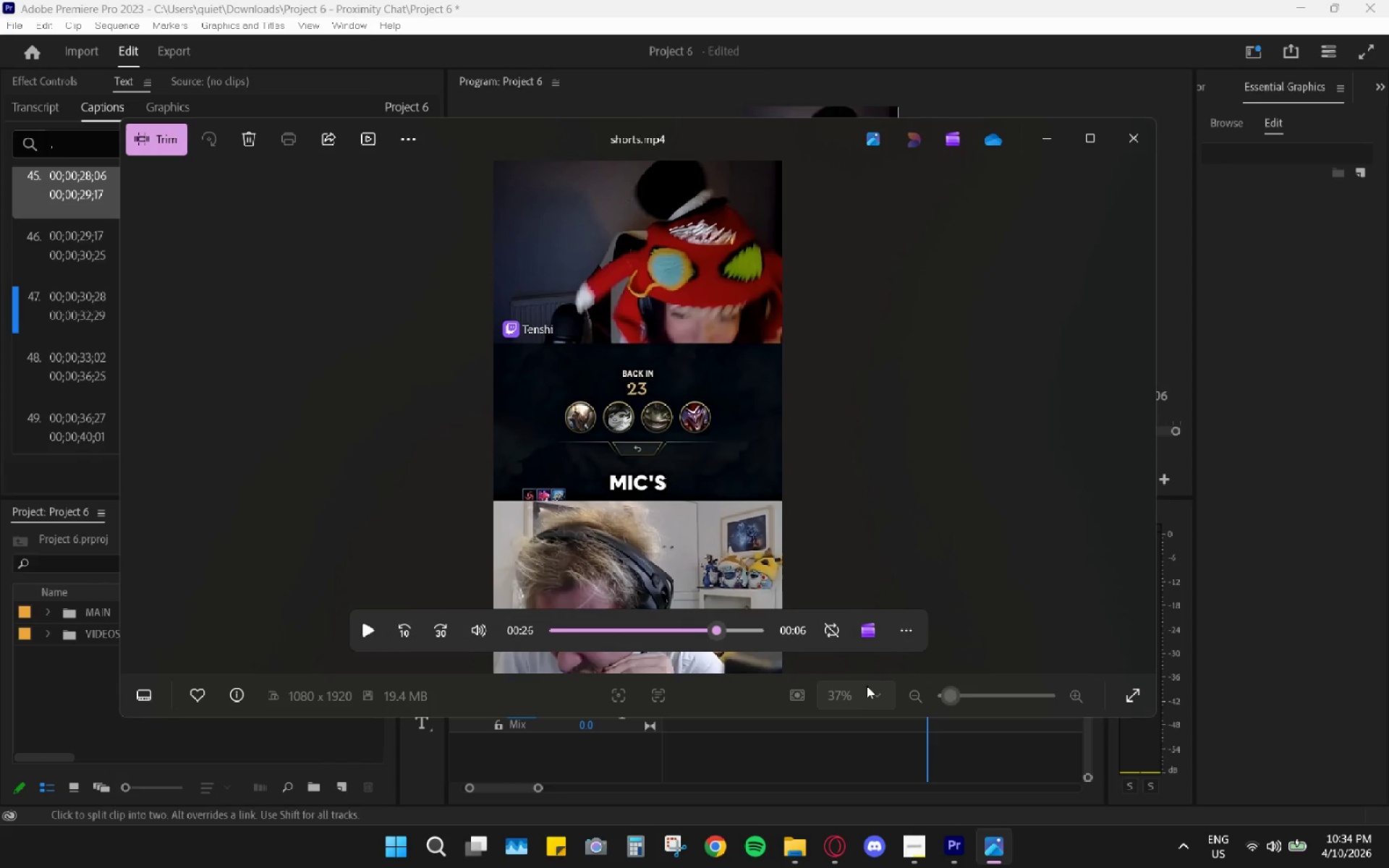 
key(Space)
 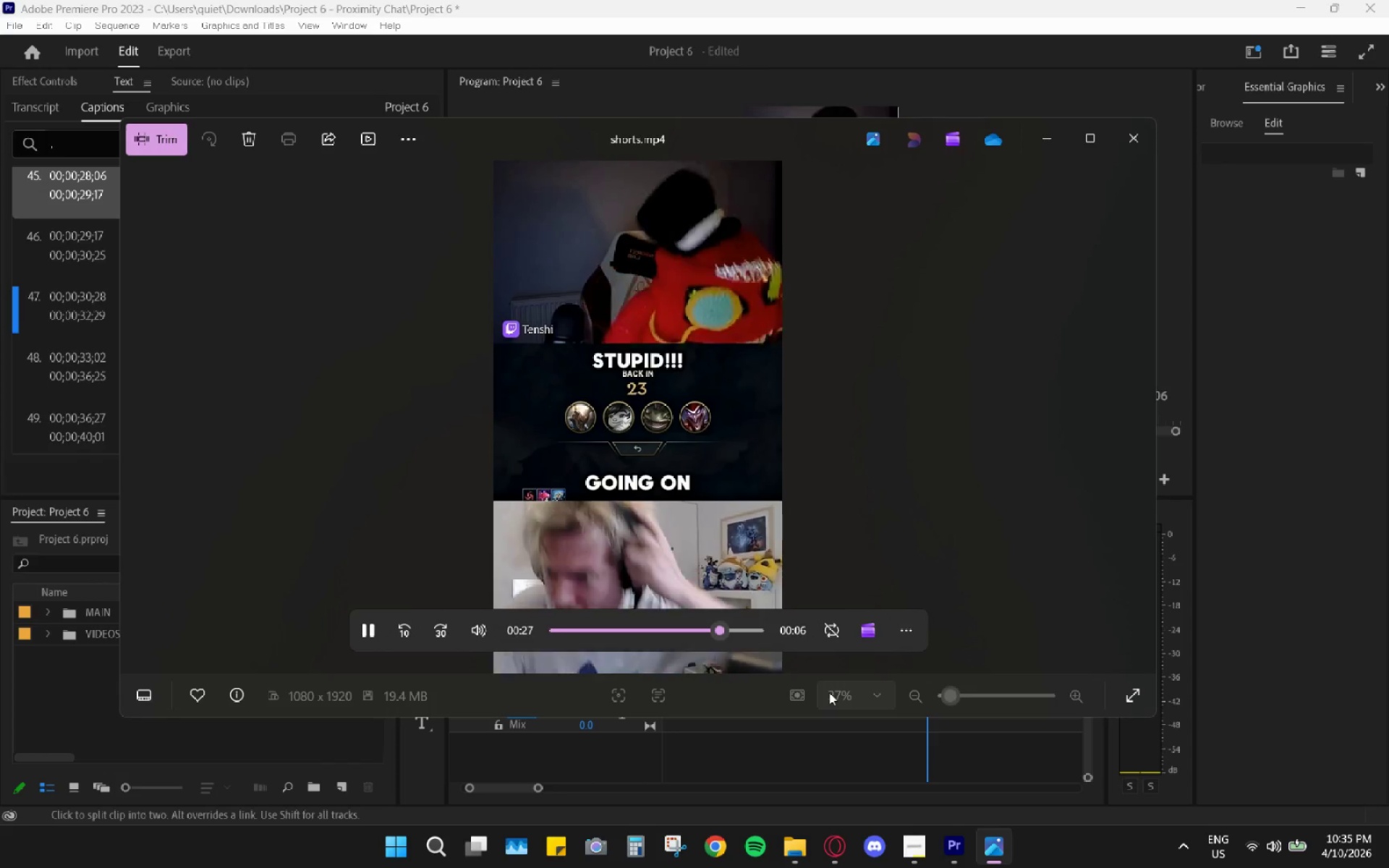 
key(Space)
 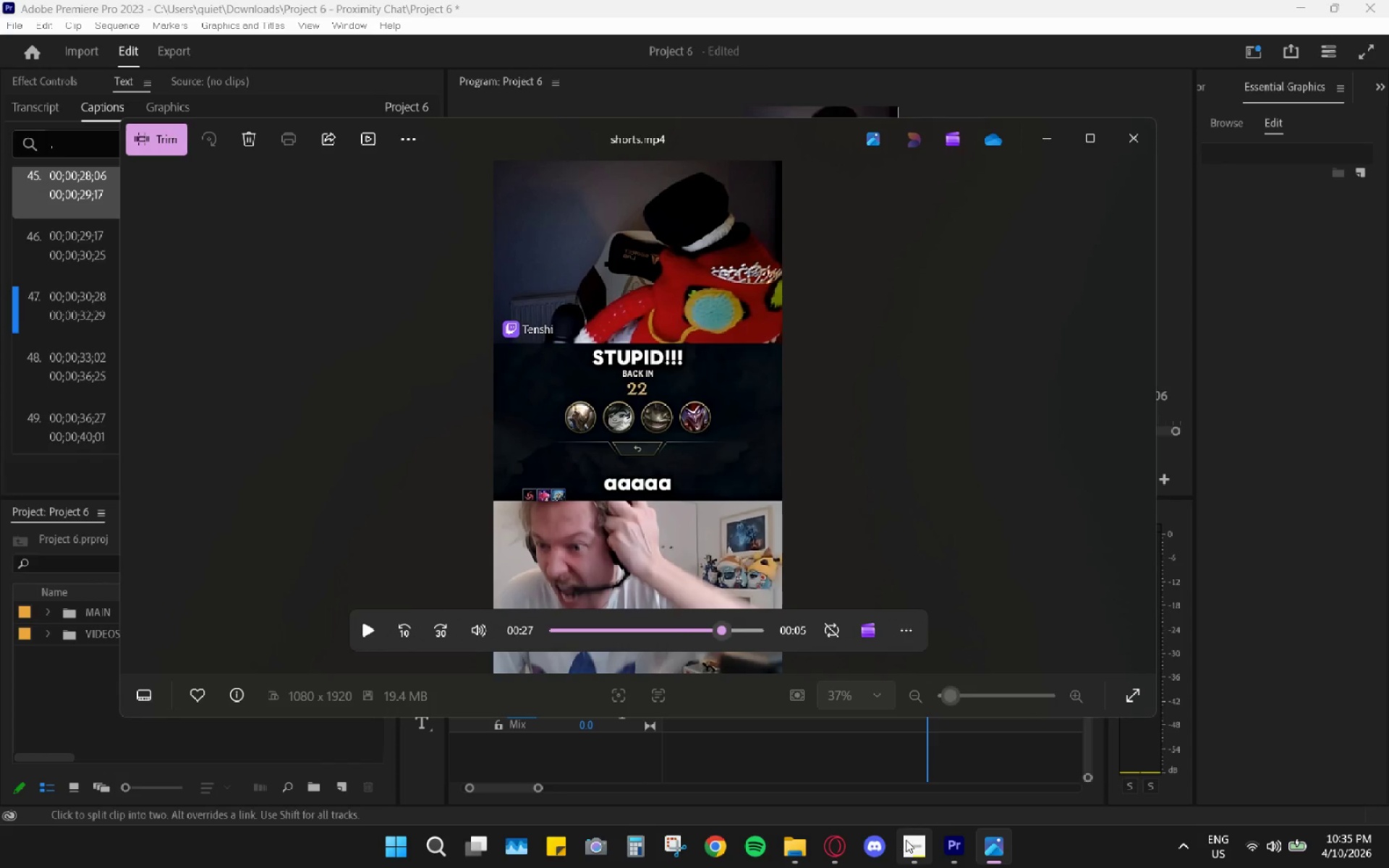 
left_click([921, 839])